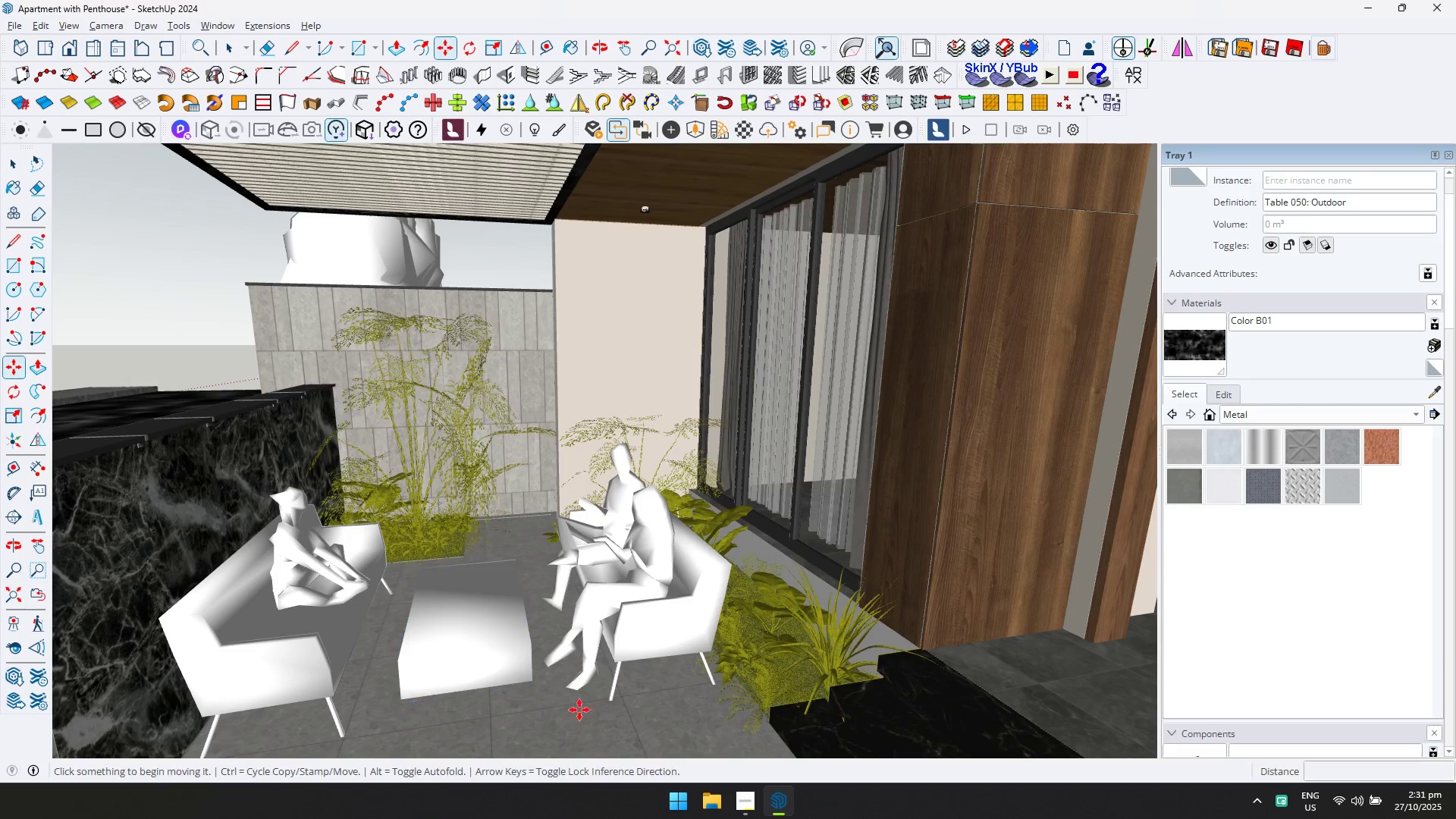 
key(Space)
 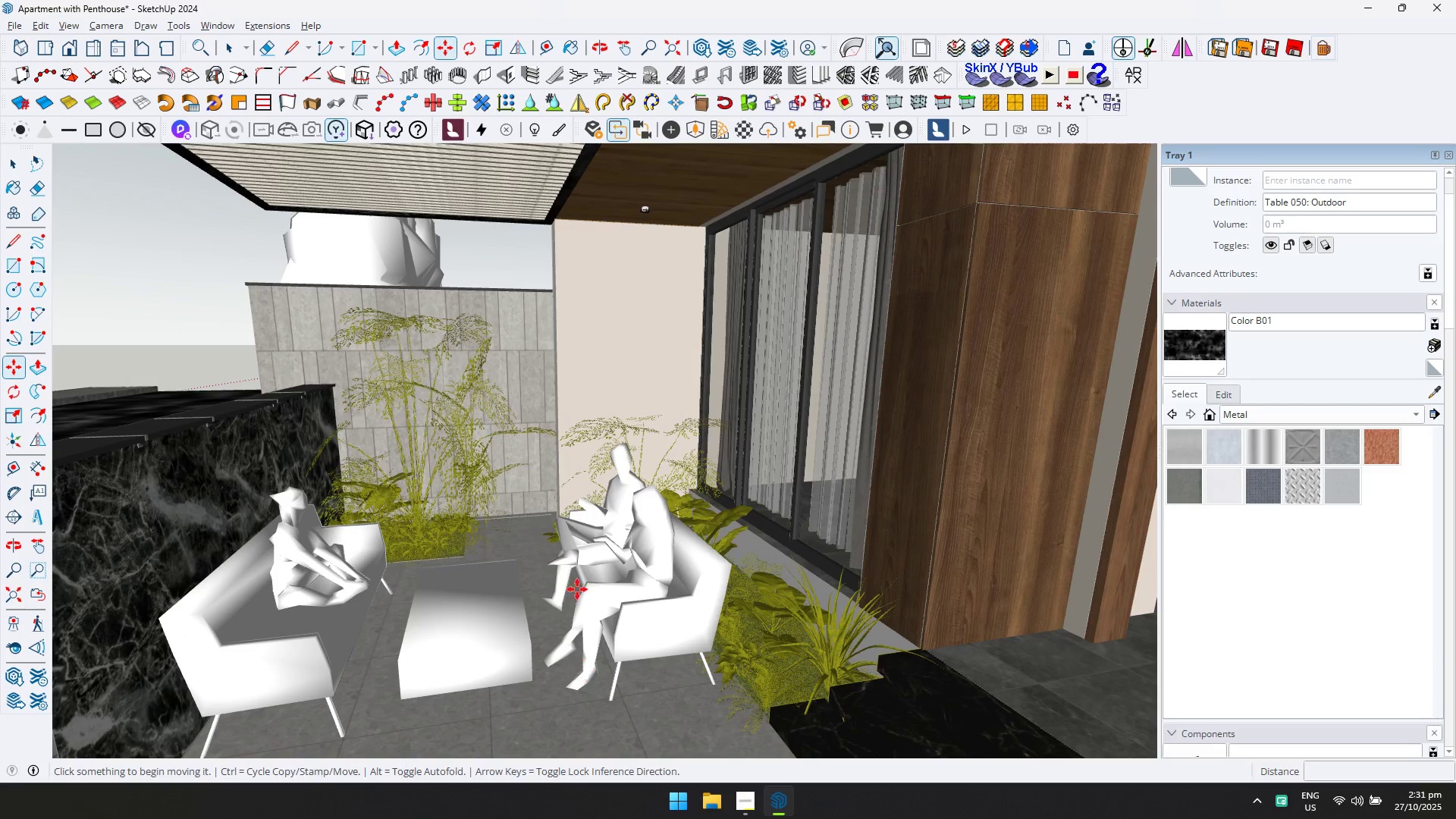 
scroll: coordinate [673, 484], scroll_direction: down, amount: 5.0
 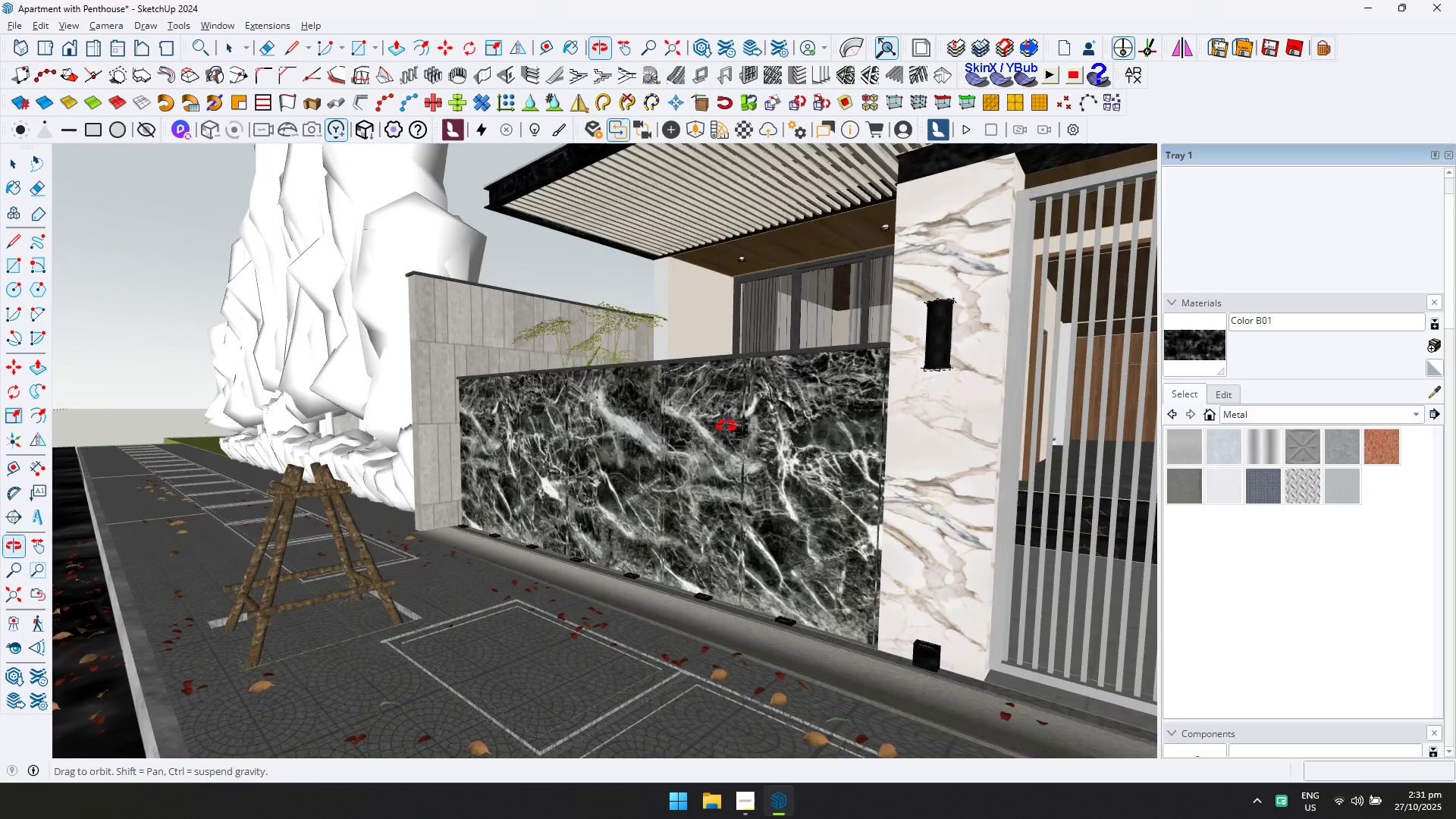 
scroll: coordinate [730, 265], scroll_direction: up, amount: 23.0
 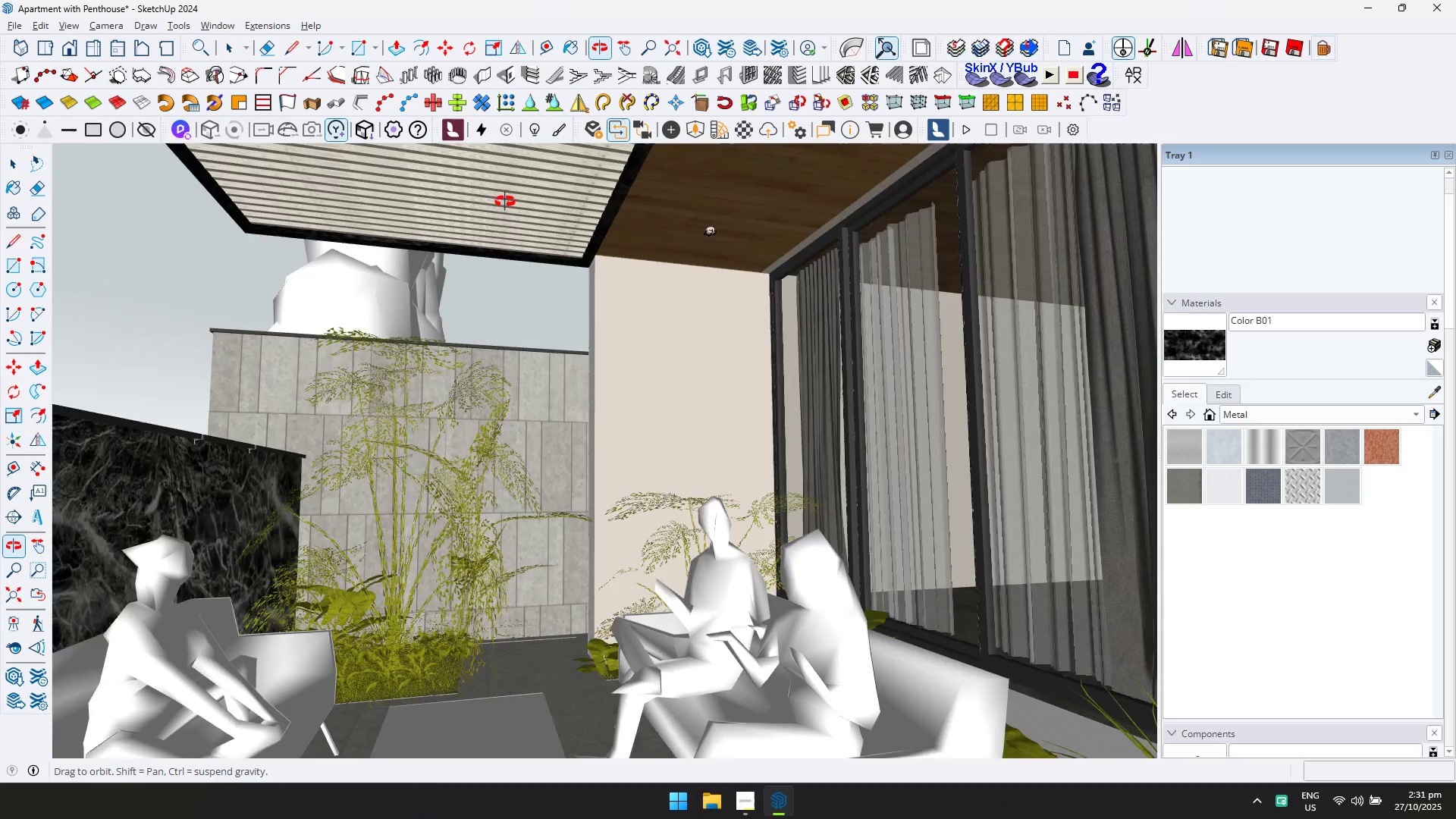 
hold_key(key=ShiftLeft, duration=0.72)
 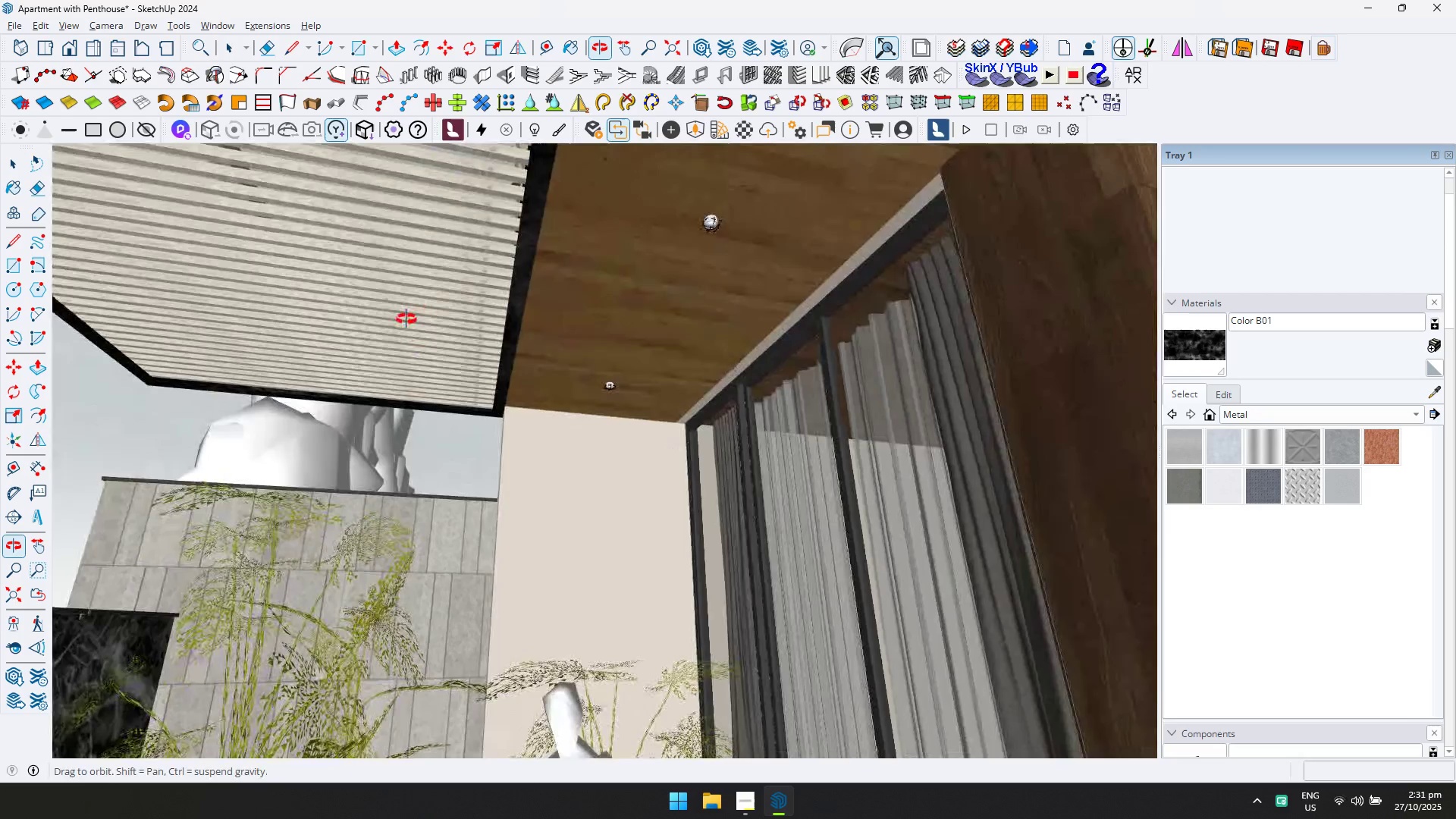 
scroll: coordinate [720, 226], scroll_direction: up, amount: 9.0
 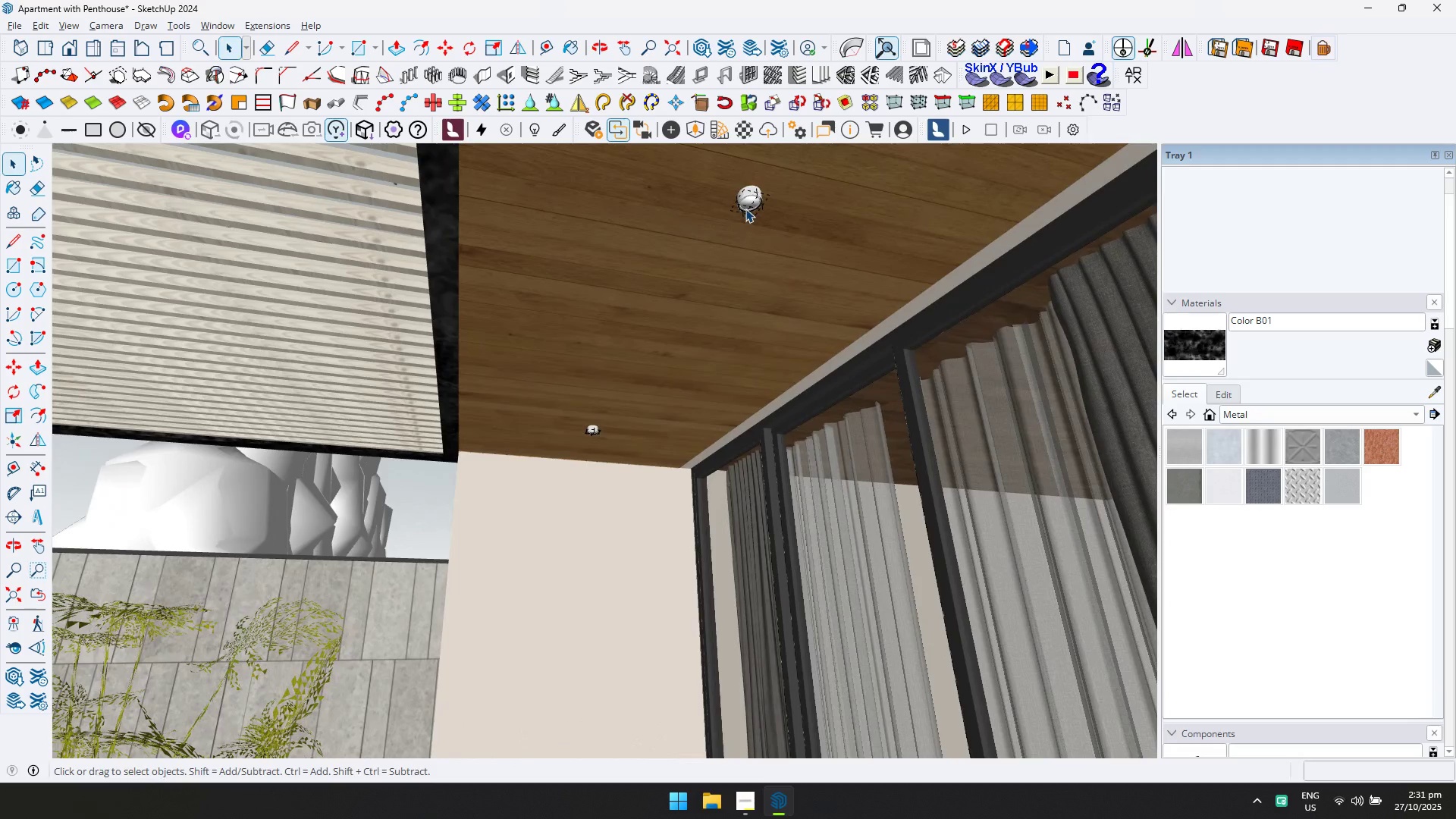 
double_click([745, 209])
 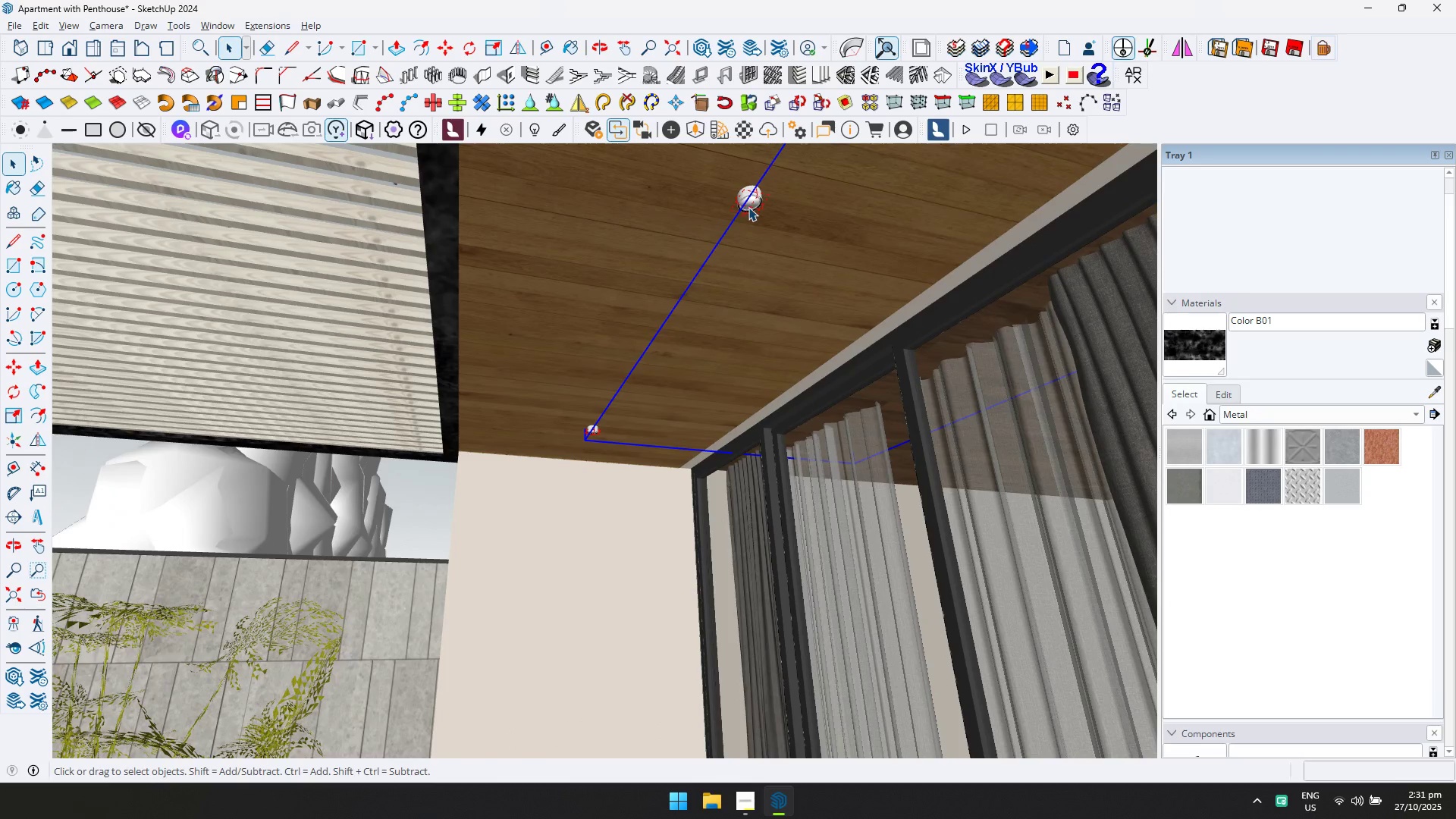 
triple_click([749, 206])
 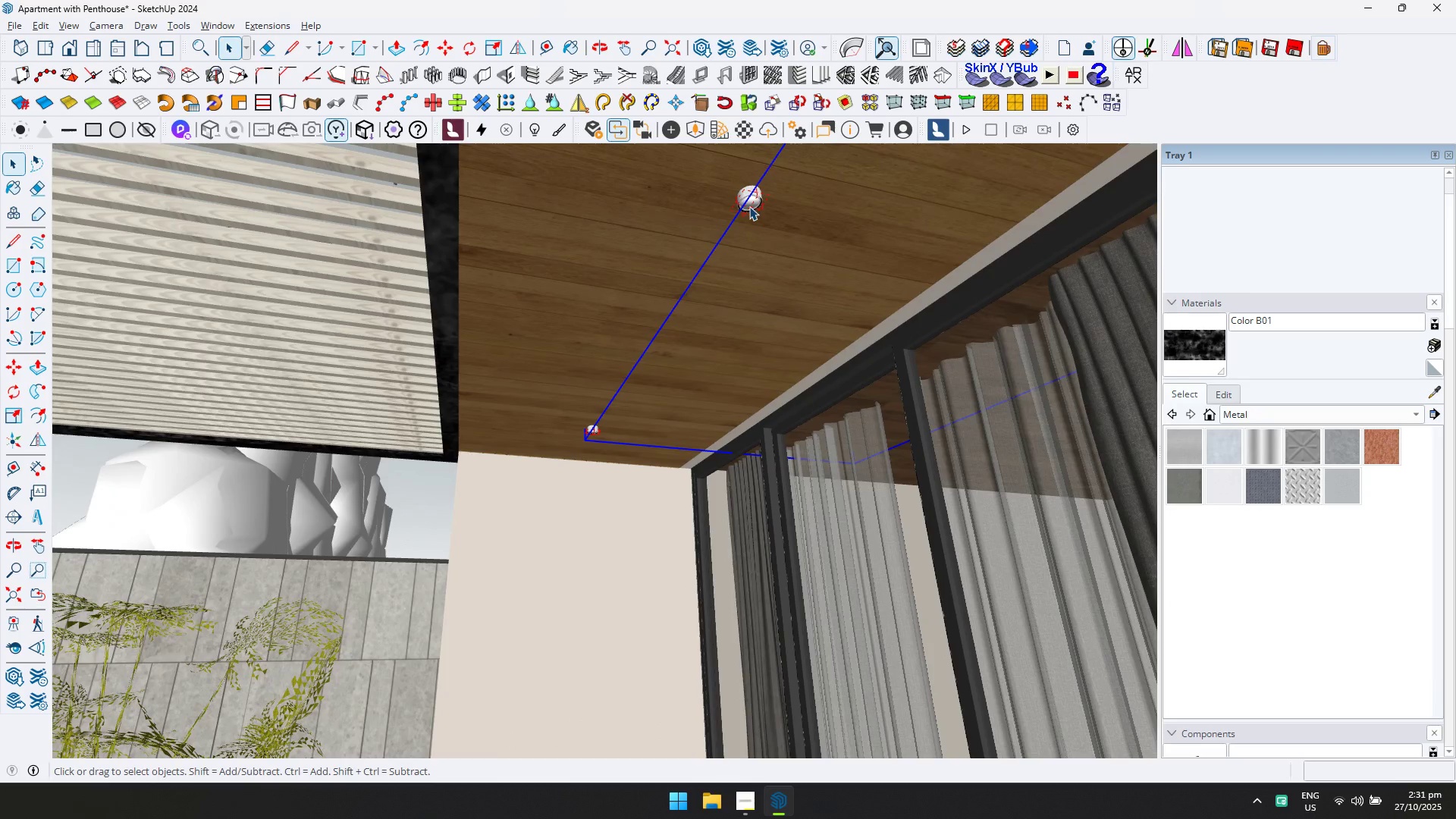 
triple_click([749, 206])
 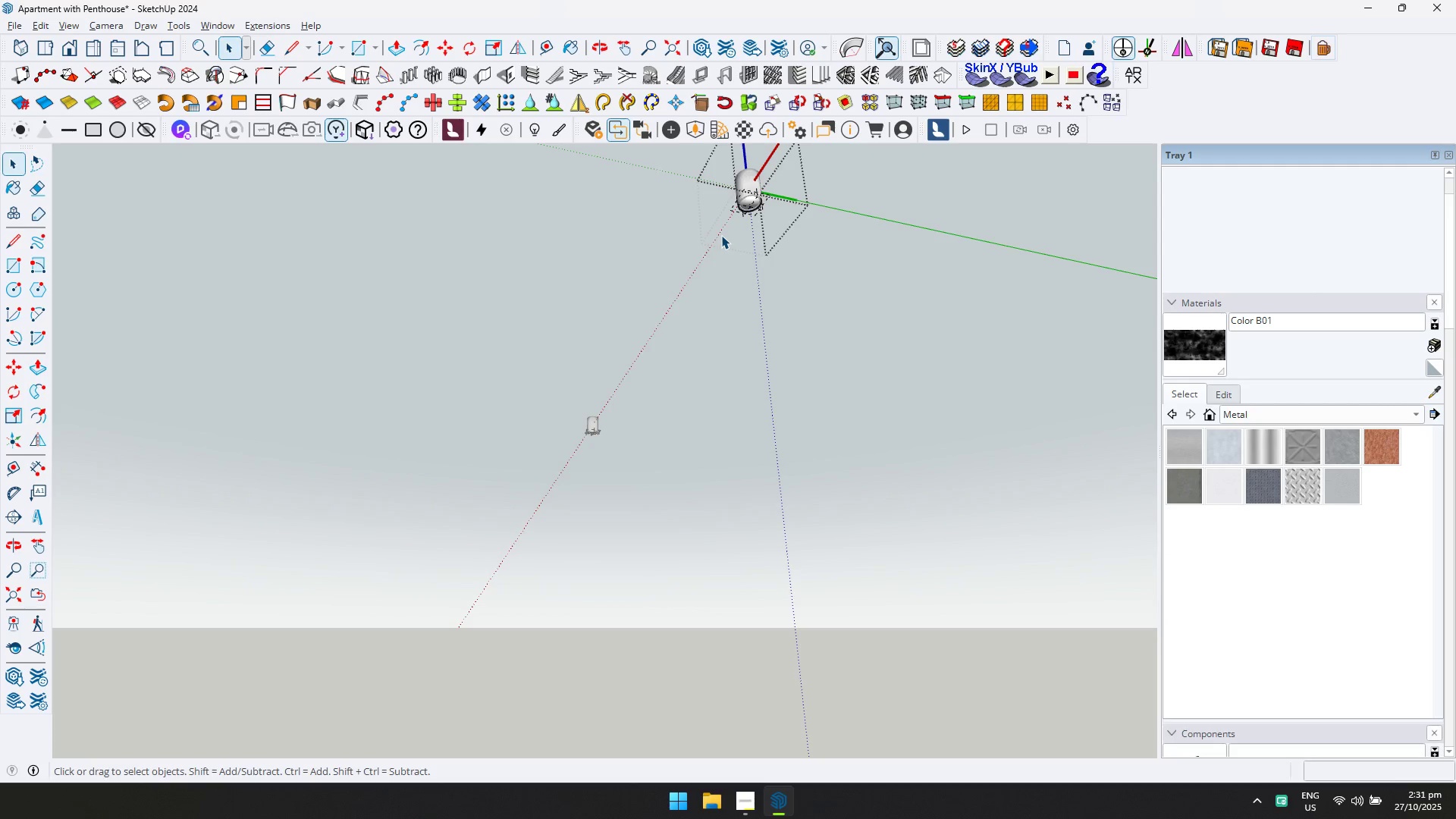 
wait(21.98)
 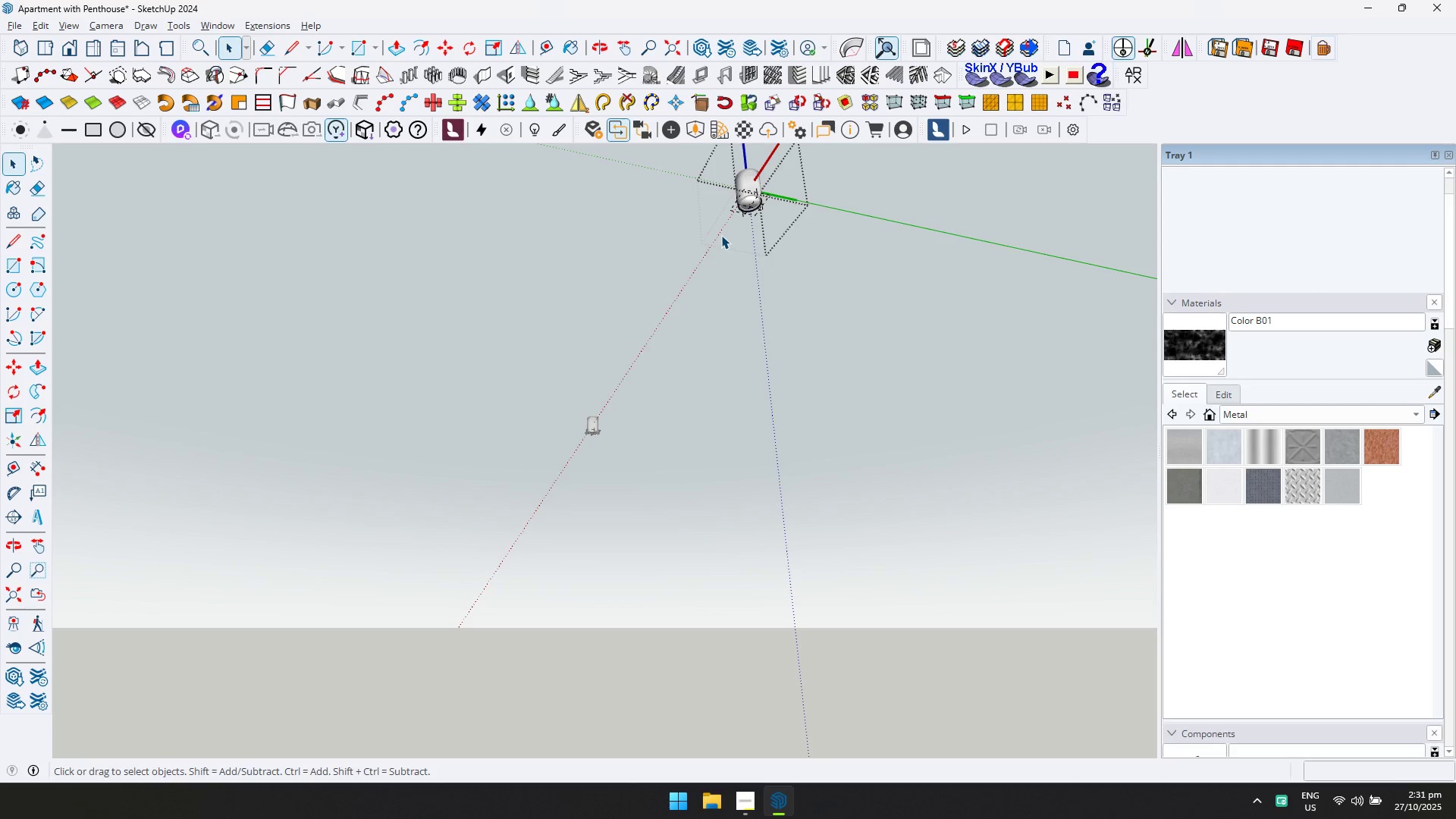 
scroll: coordinate [685, 289], scroll_direction: down, amount: 9.0
 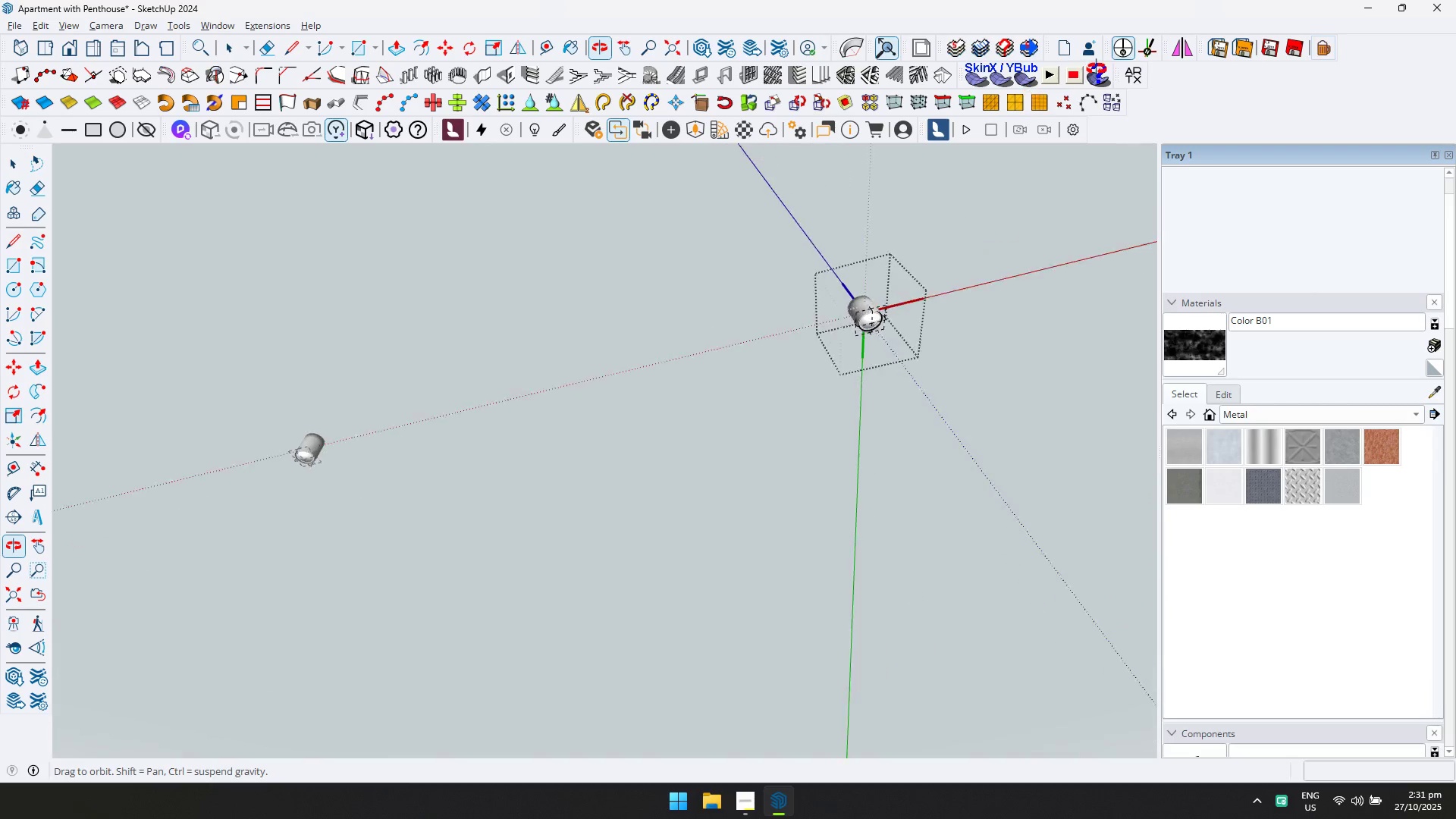 
type(dd)
 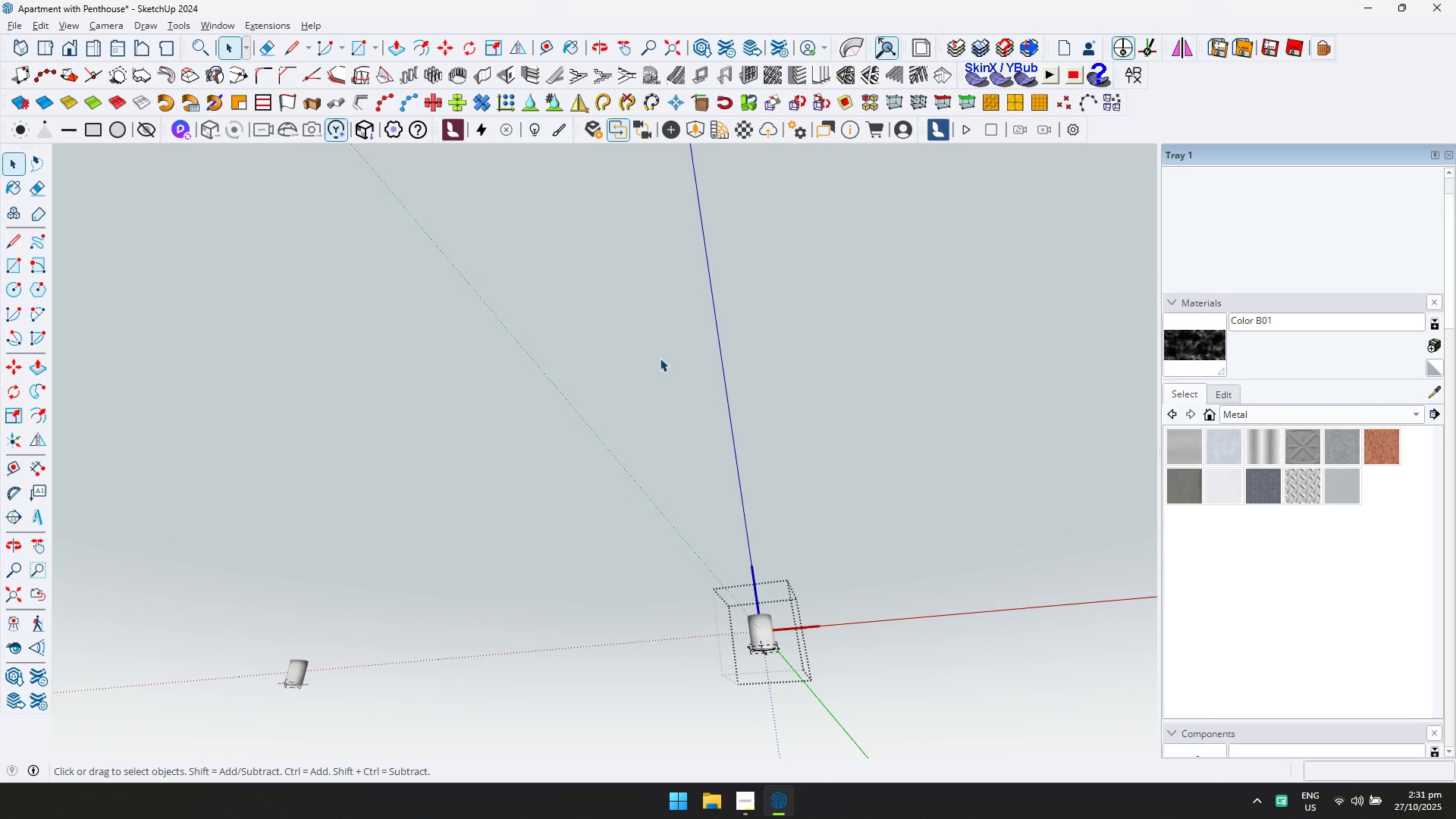 
scroll: coordinate [657, 358], scroll_direction: down, amount: 2.0
 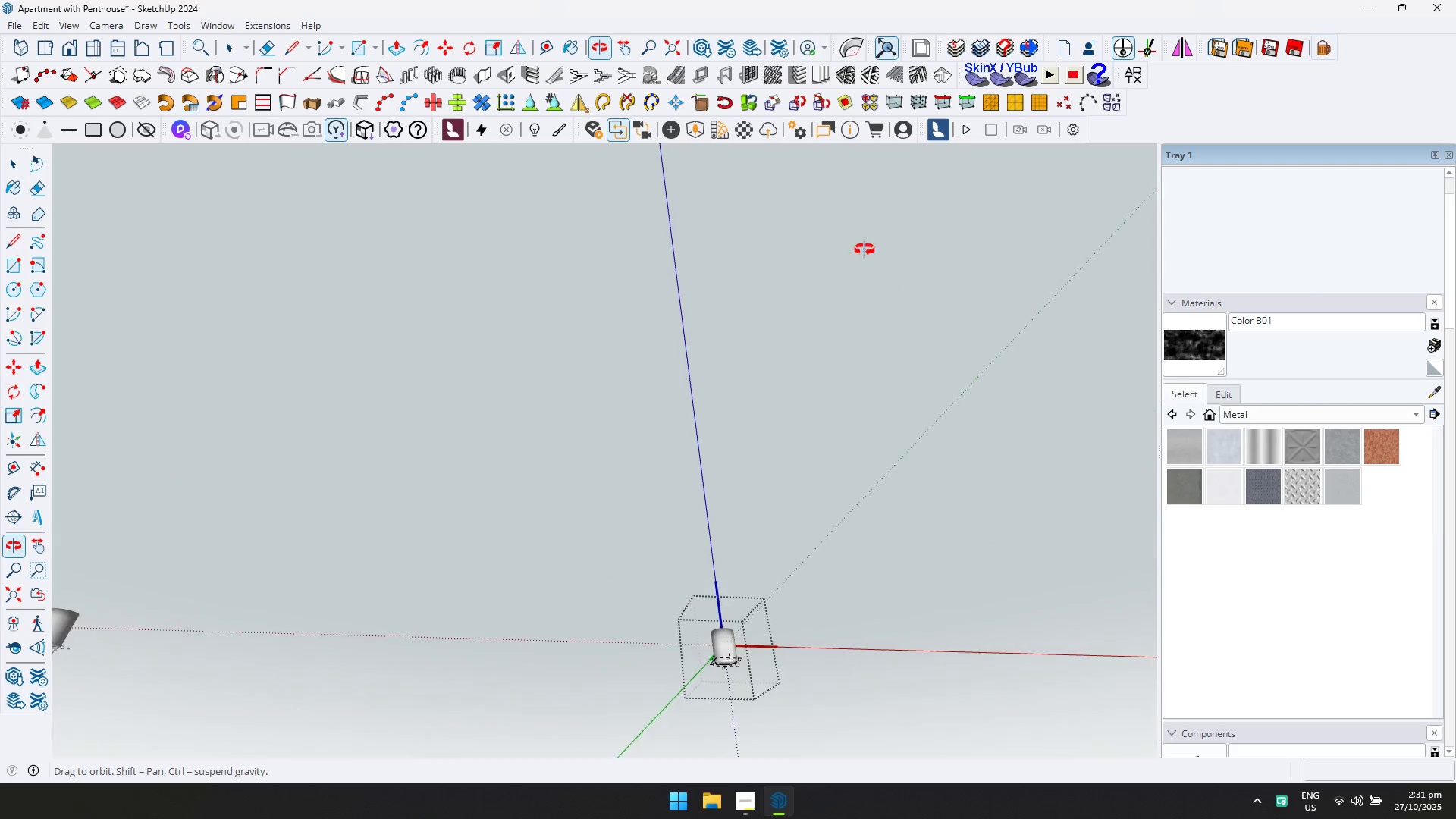 
scroll: coordinate [743, 658], scroll_direction: up, amount: 14.0
 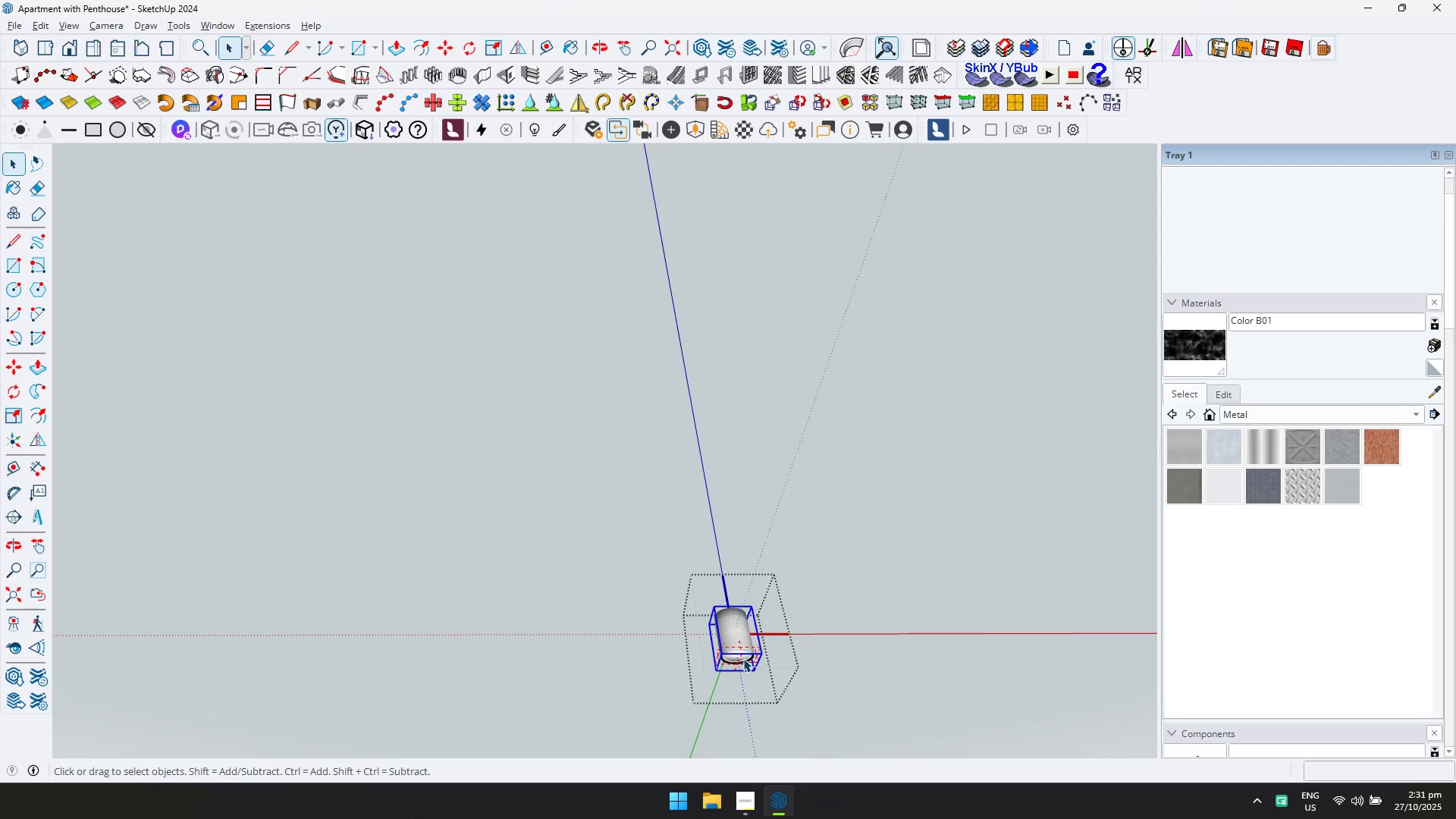 
double_click([743, 658])
 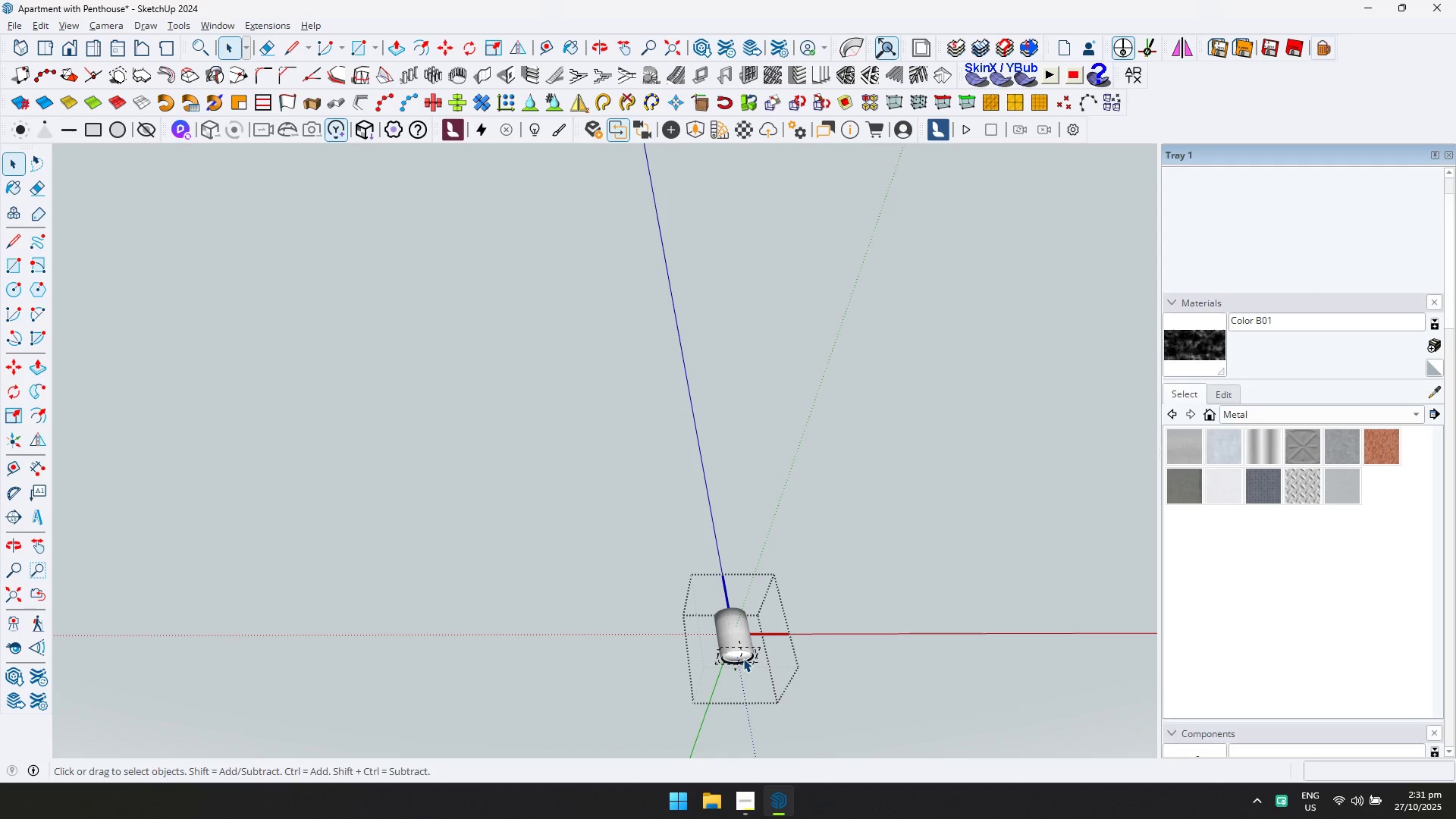 
hold_key(key=ShiftLeft, duration=0.71)
scroll: coordinate [743, 658], scroll_direction: down, amount: 2.0
 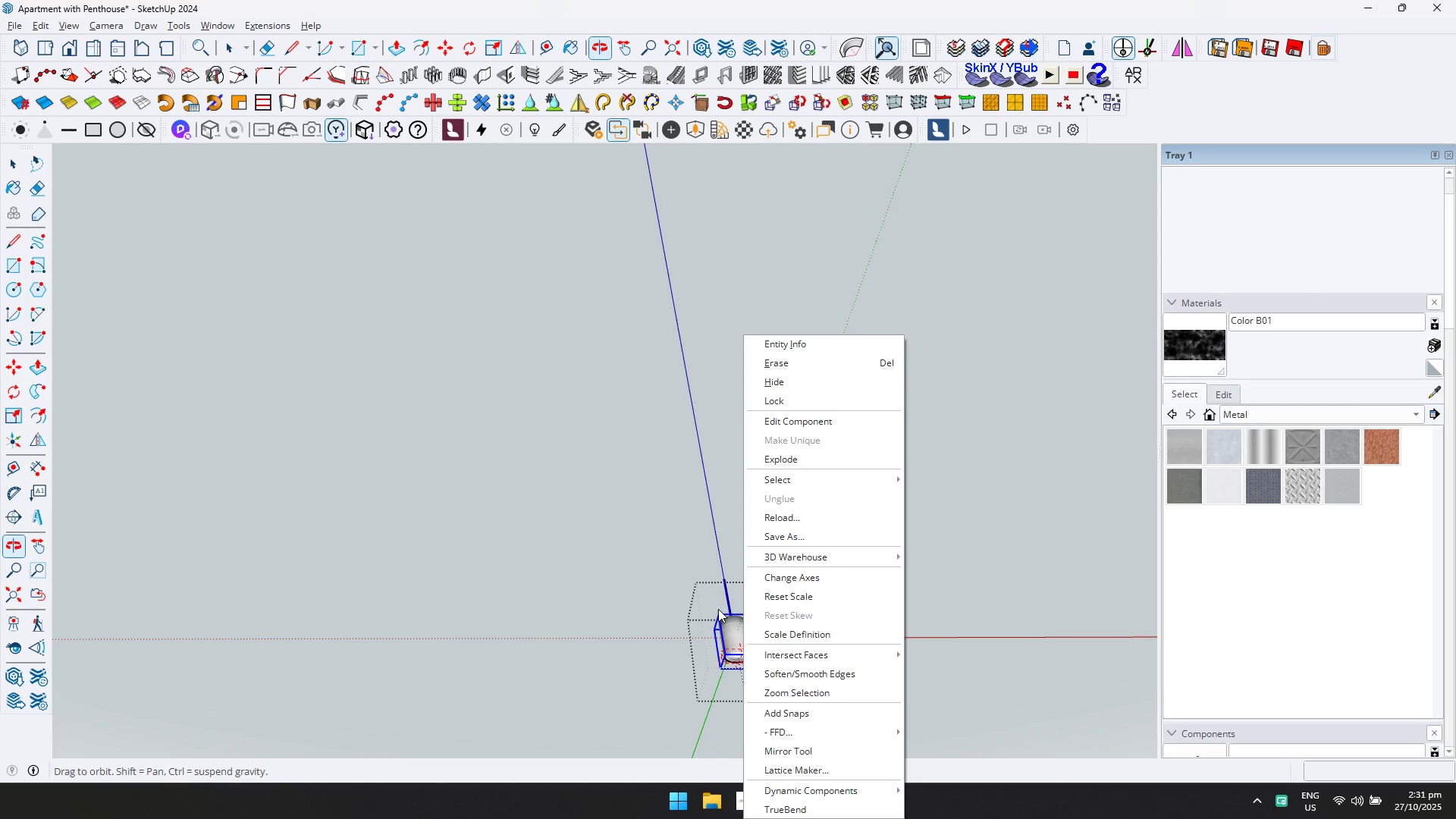 
scroll: coordinate [718, 608], scroll_direction: up, amount: 1.0
 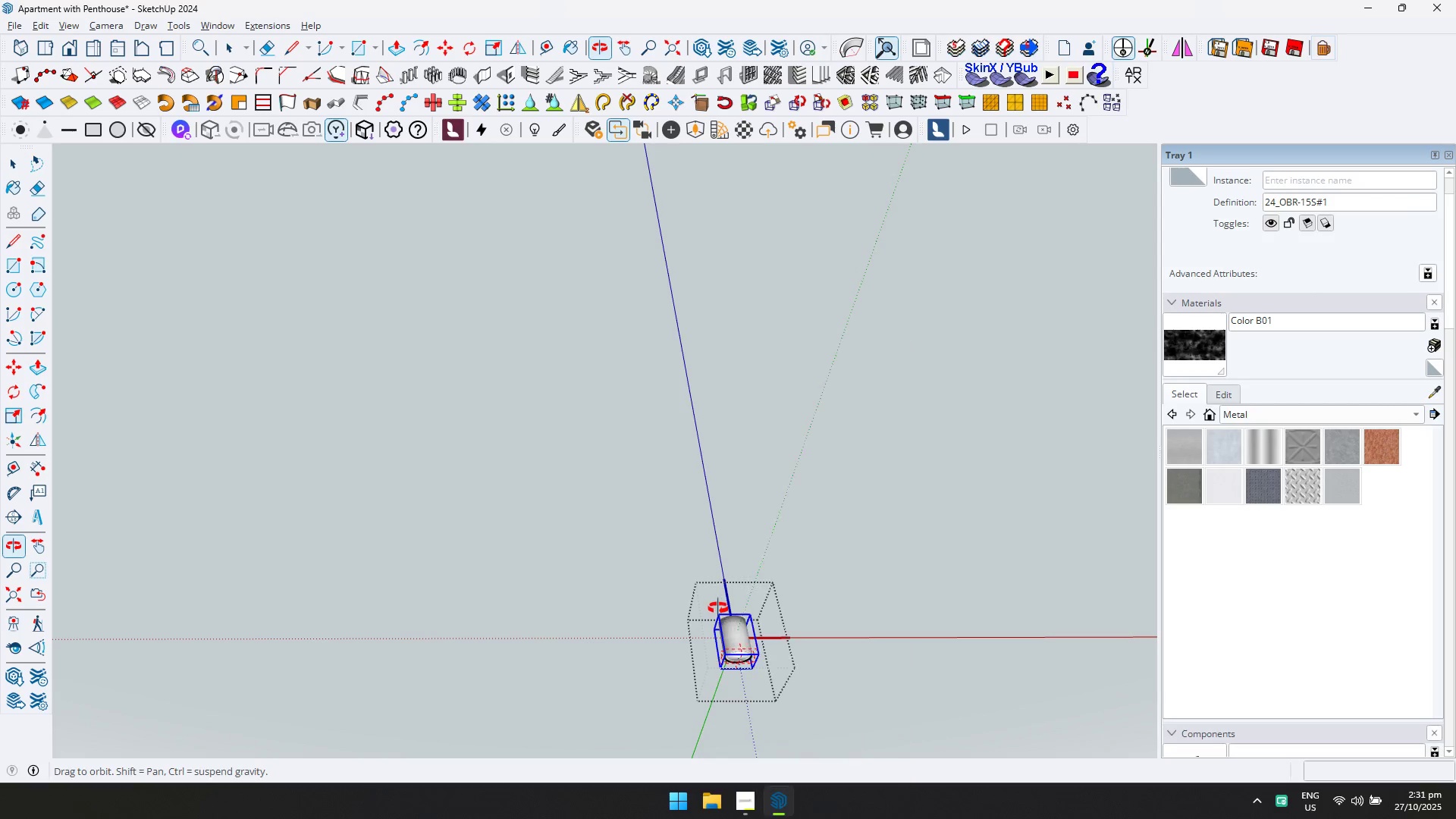 
left_click([718, 608])
 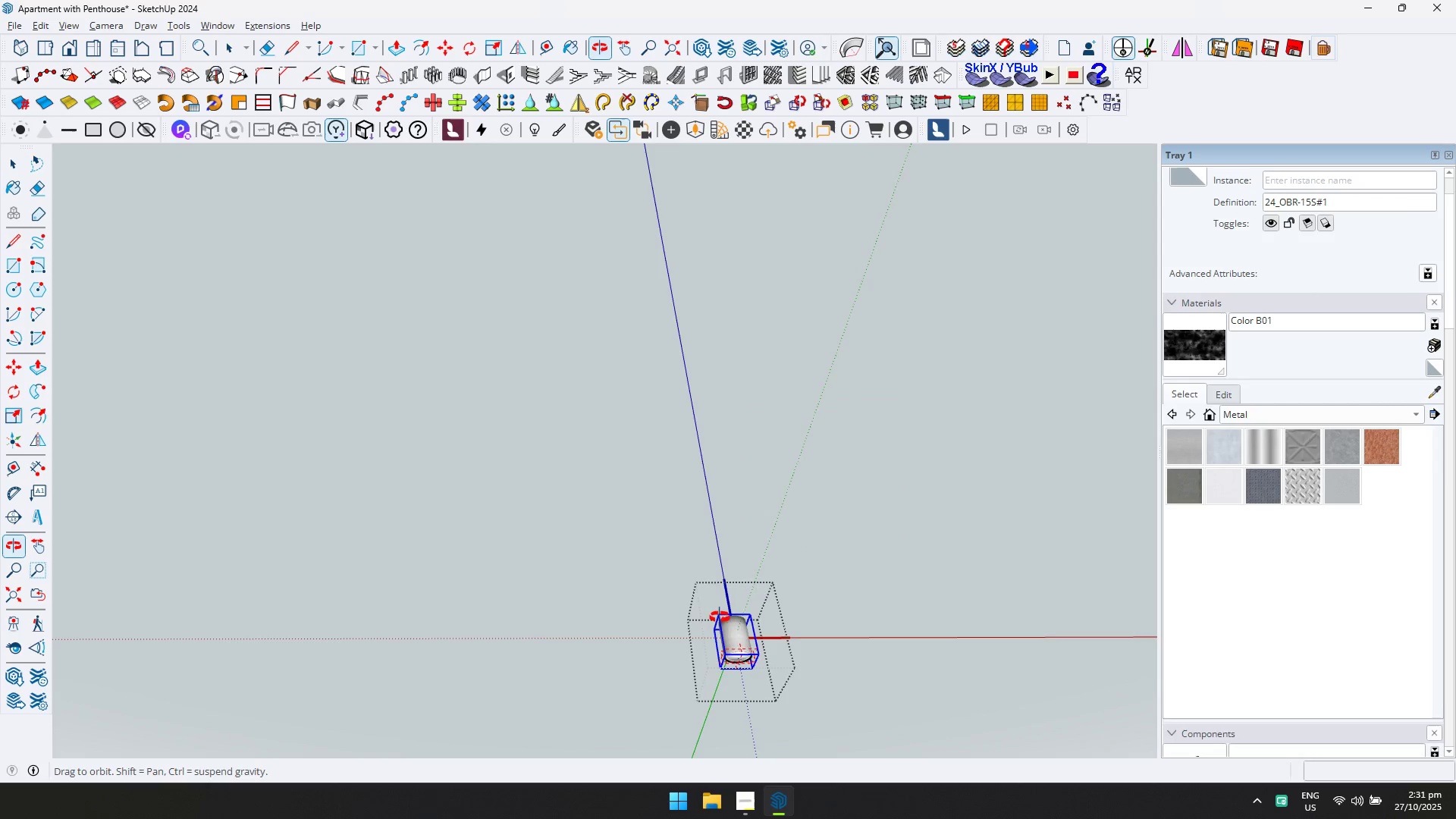 
key(Shift+ShiftLeft)
 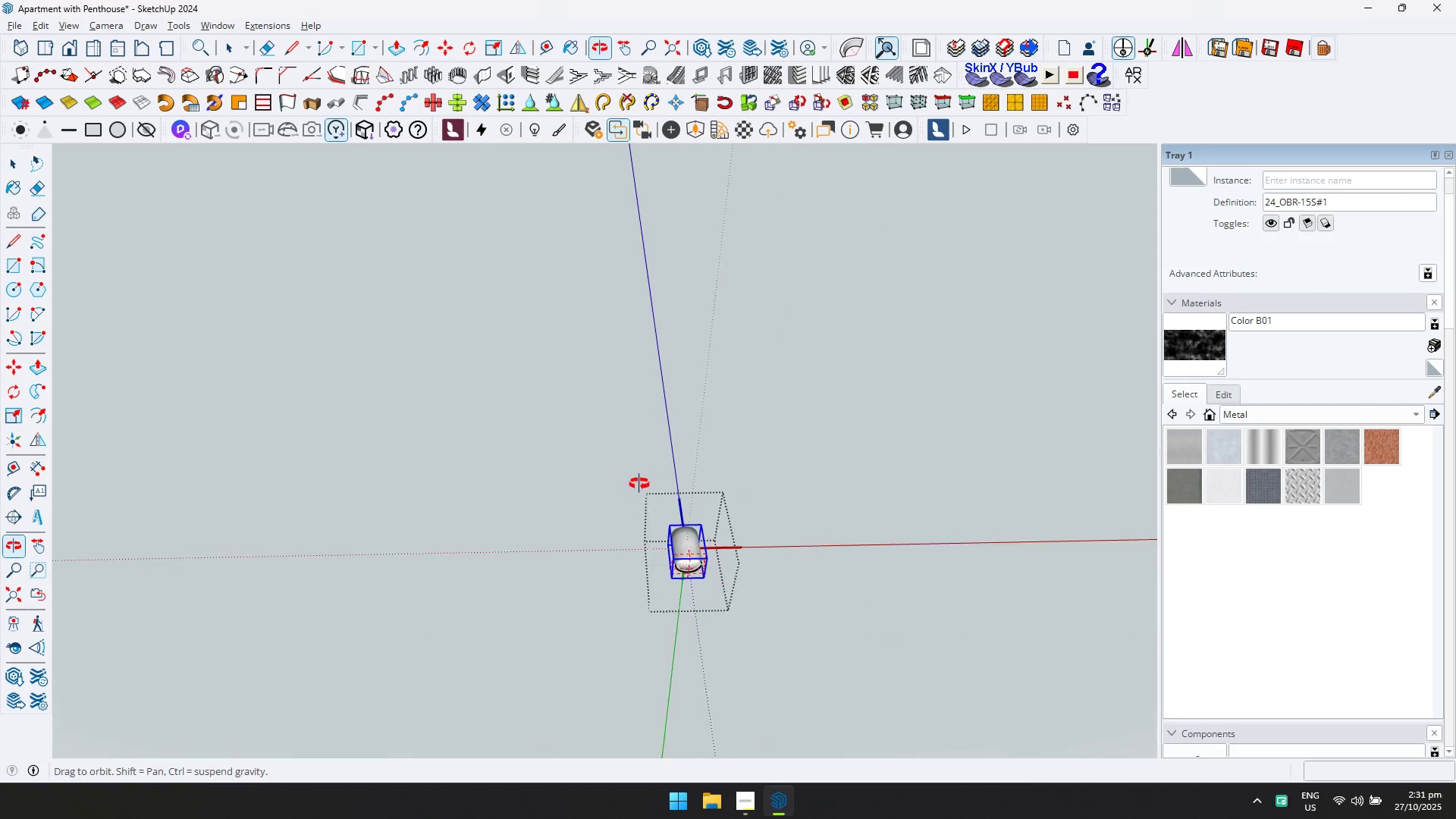 
key(Space)
 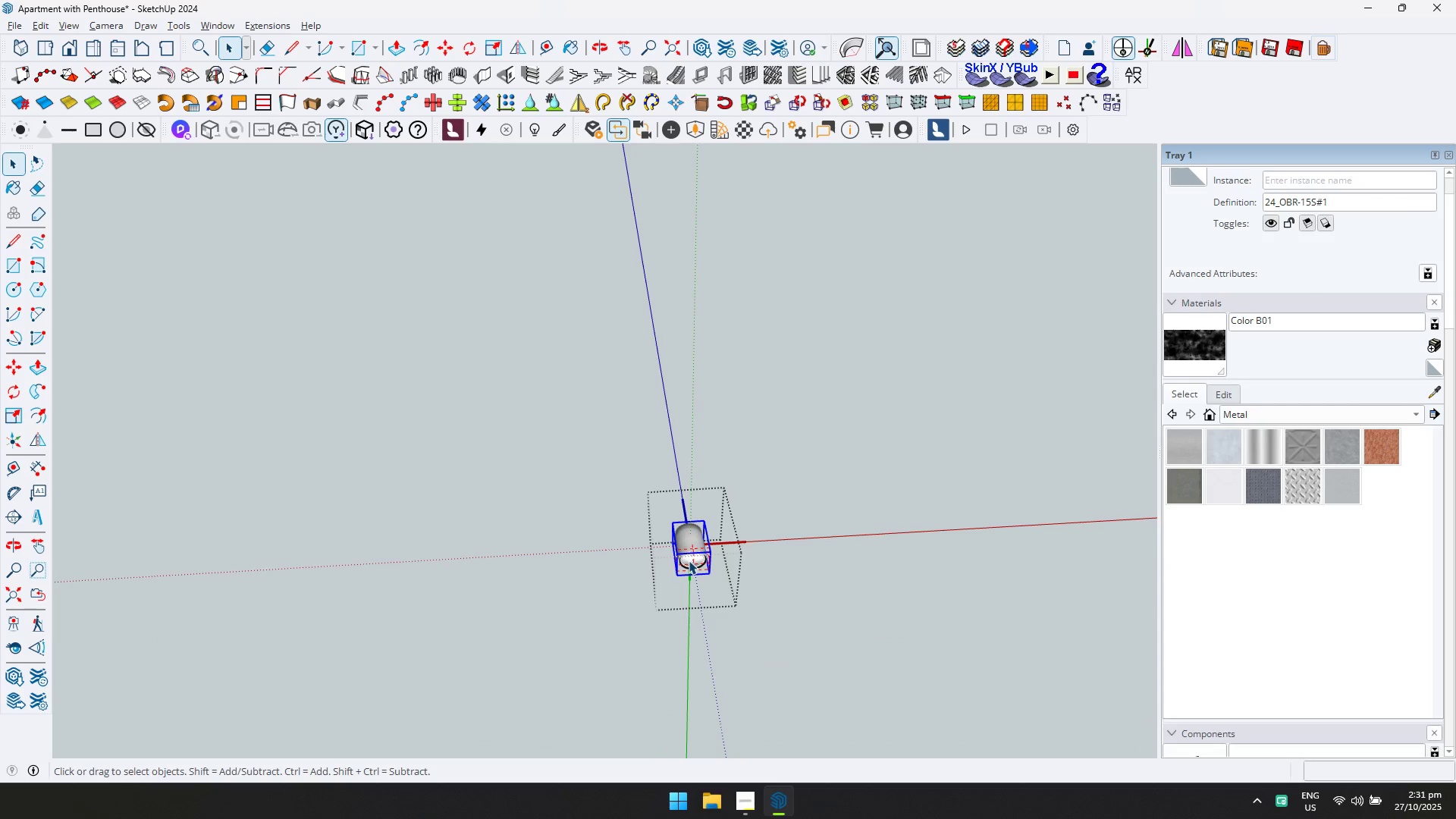 
double_click([689, 560])
 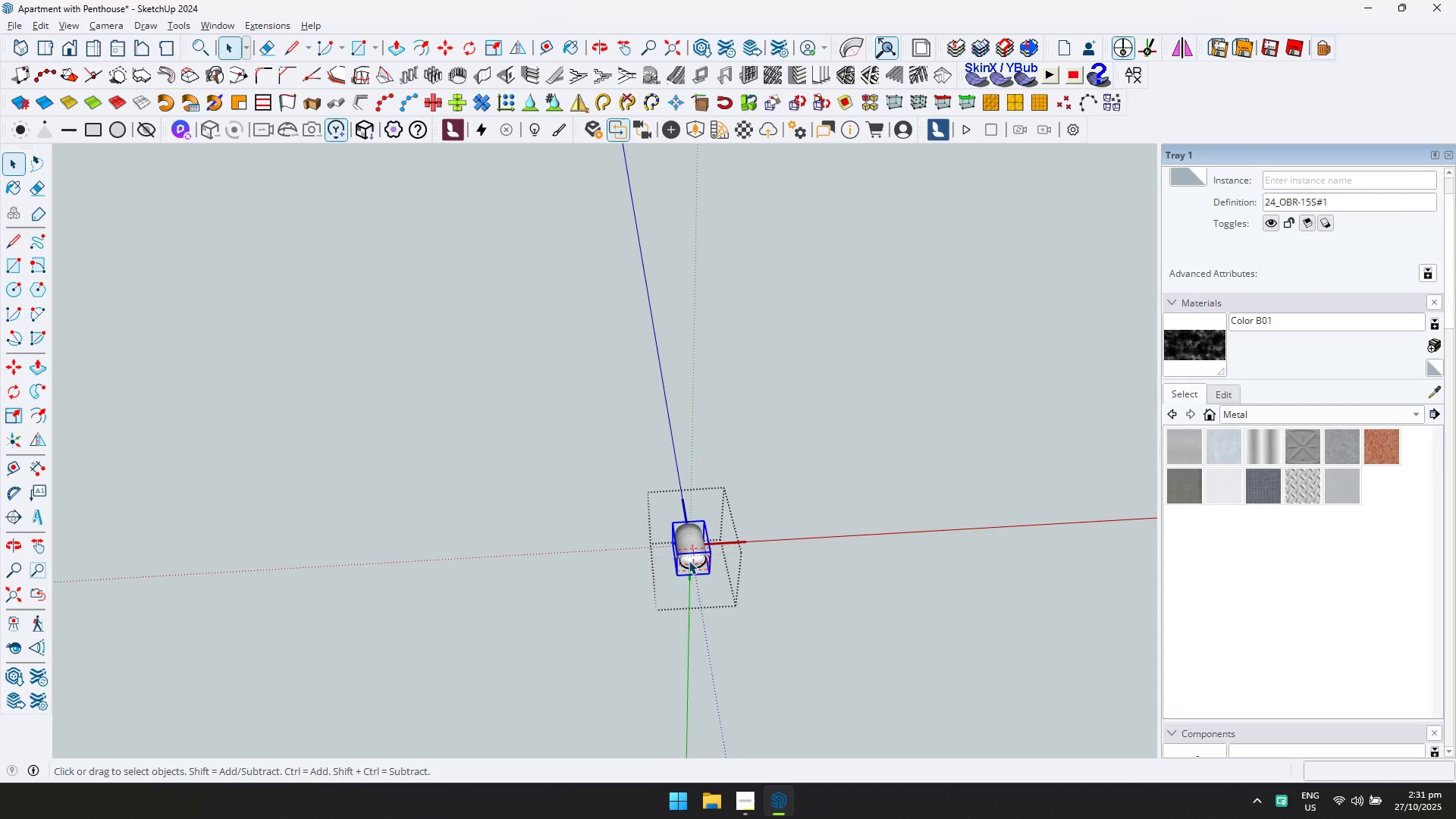 
scroll: coordinate [689, 560], scroll_direction: up, amount: 11.0
 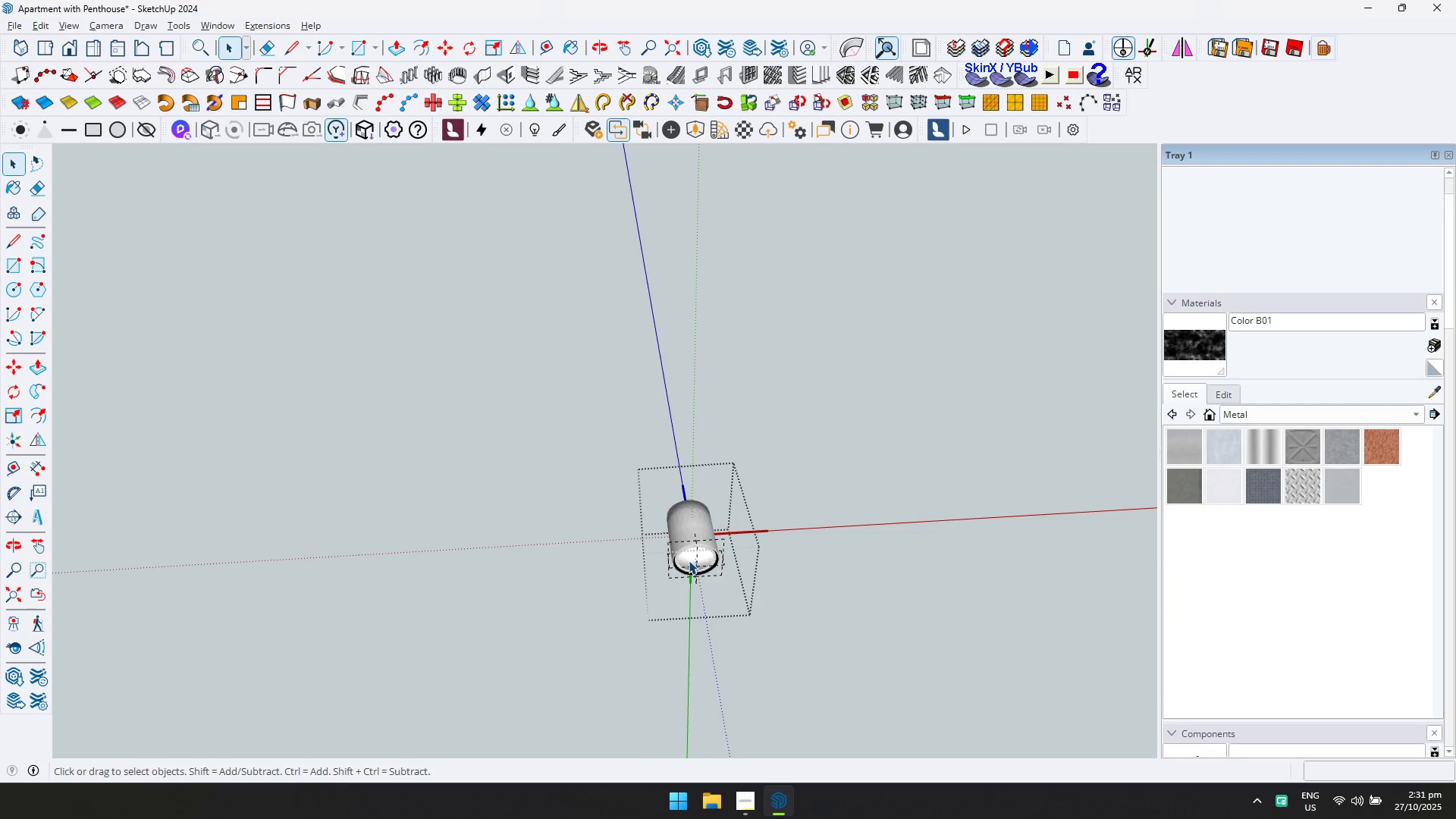 
left_click([689, 560])